 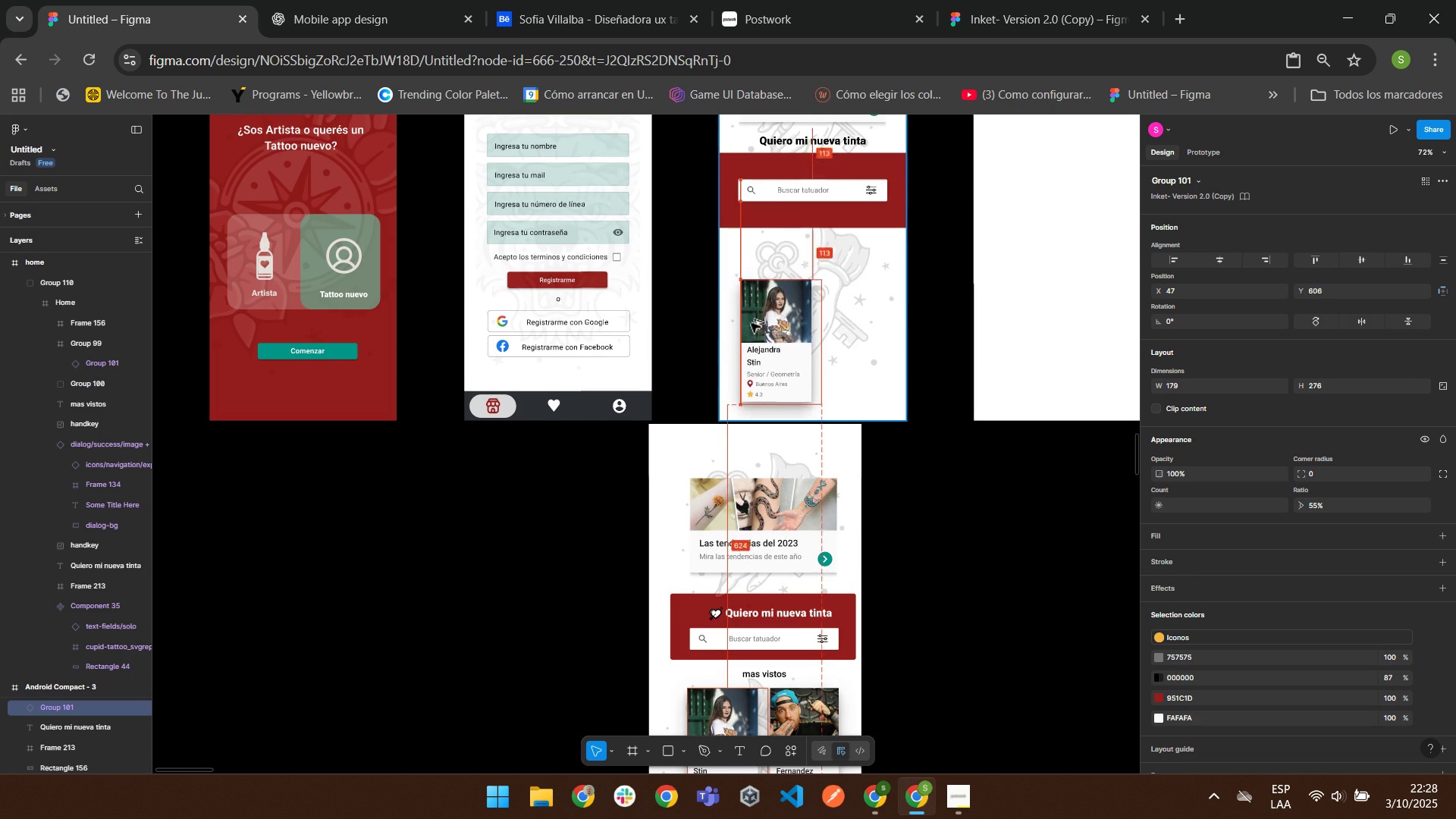 
scroll: coordinate [755, 429], scroll_direction: down, amount: 2.0
 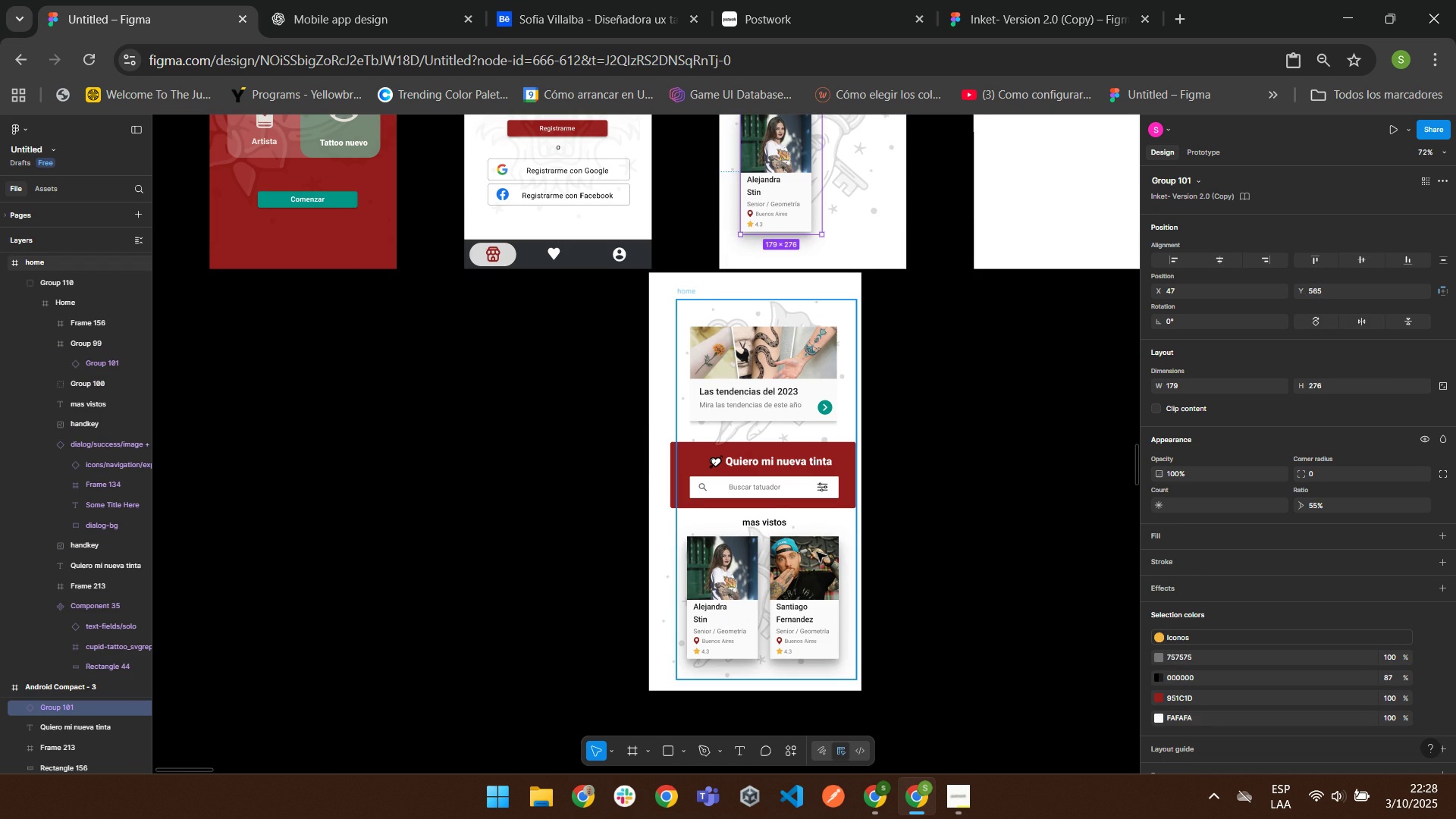 
double_click([816, 551])
 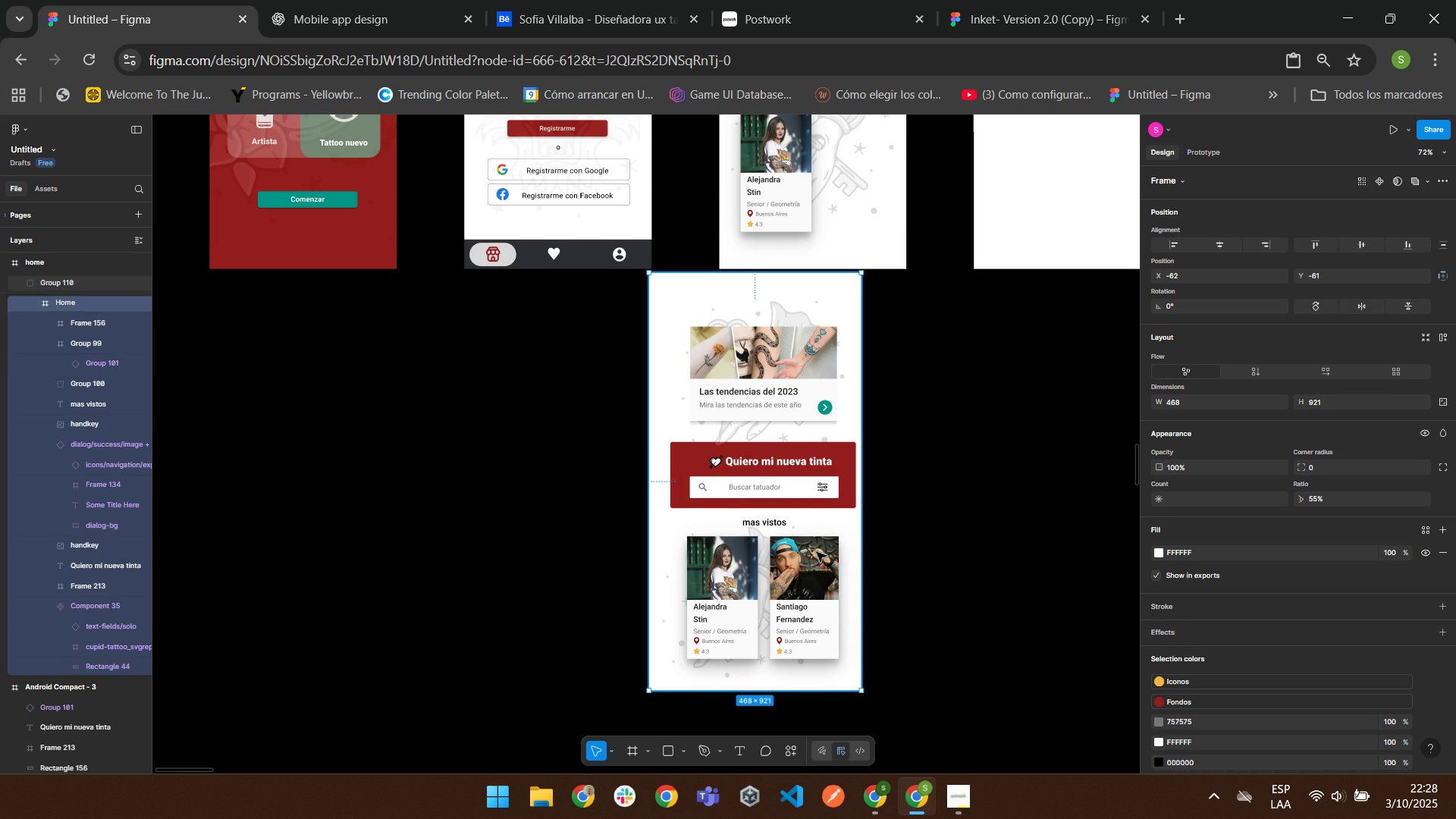 
triple_click([816, 551])
 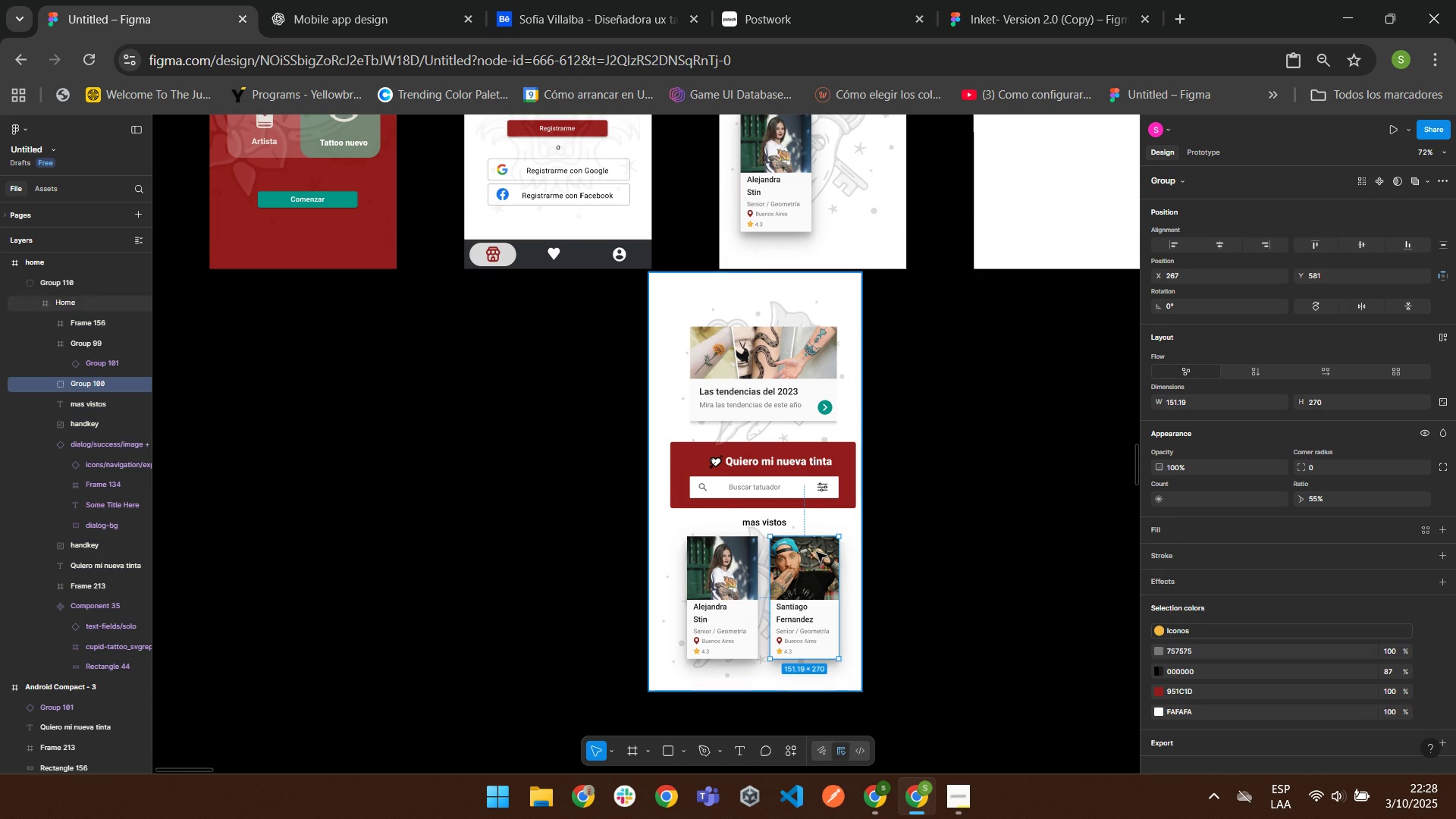 
triple_click([816, 551])